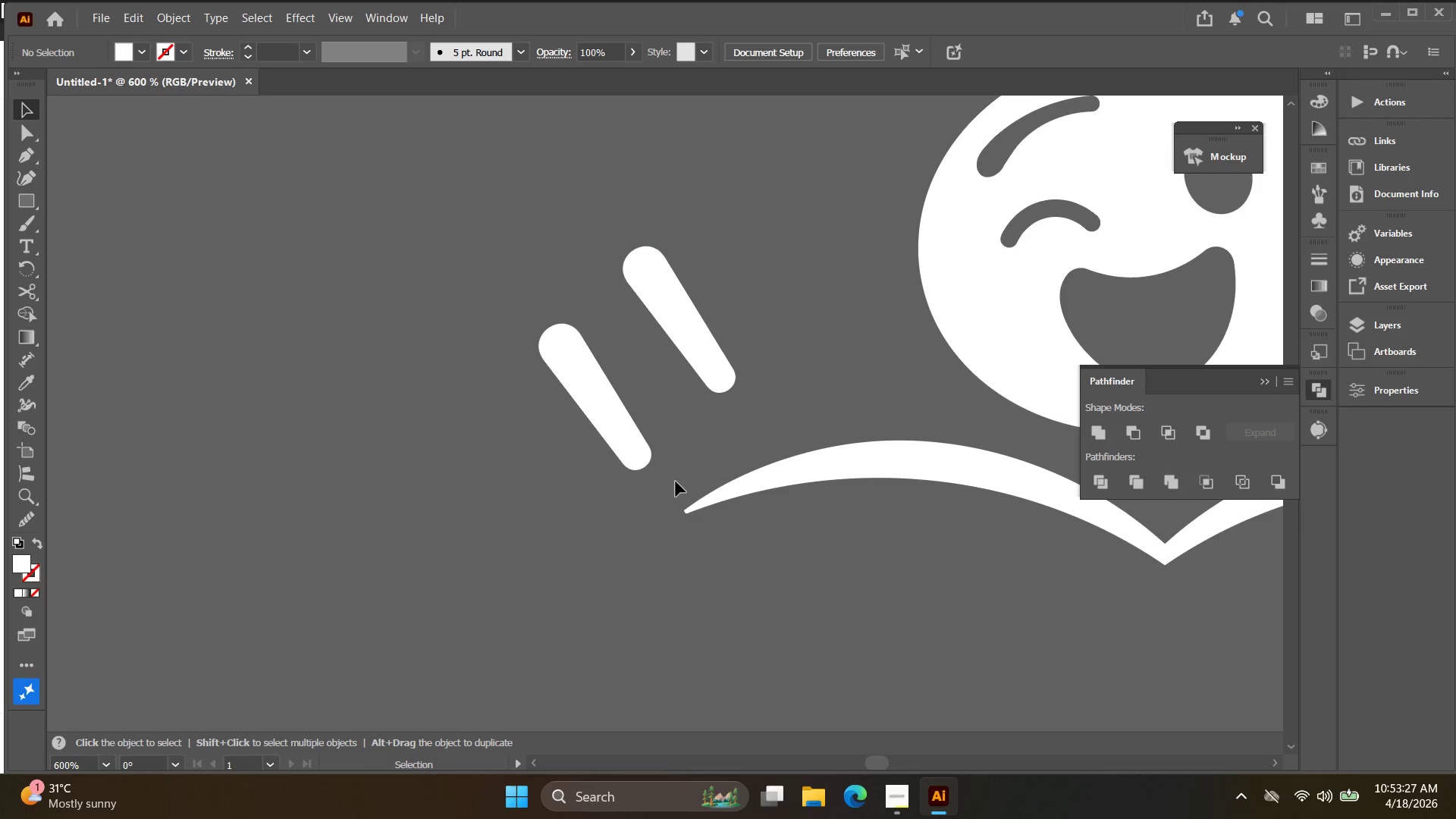 
left_click_drag(start_coordinate=[676, 482], to_coordinate=[606, 417])
 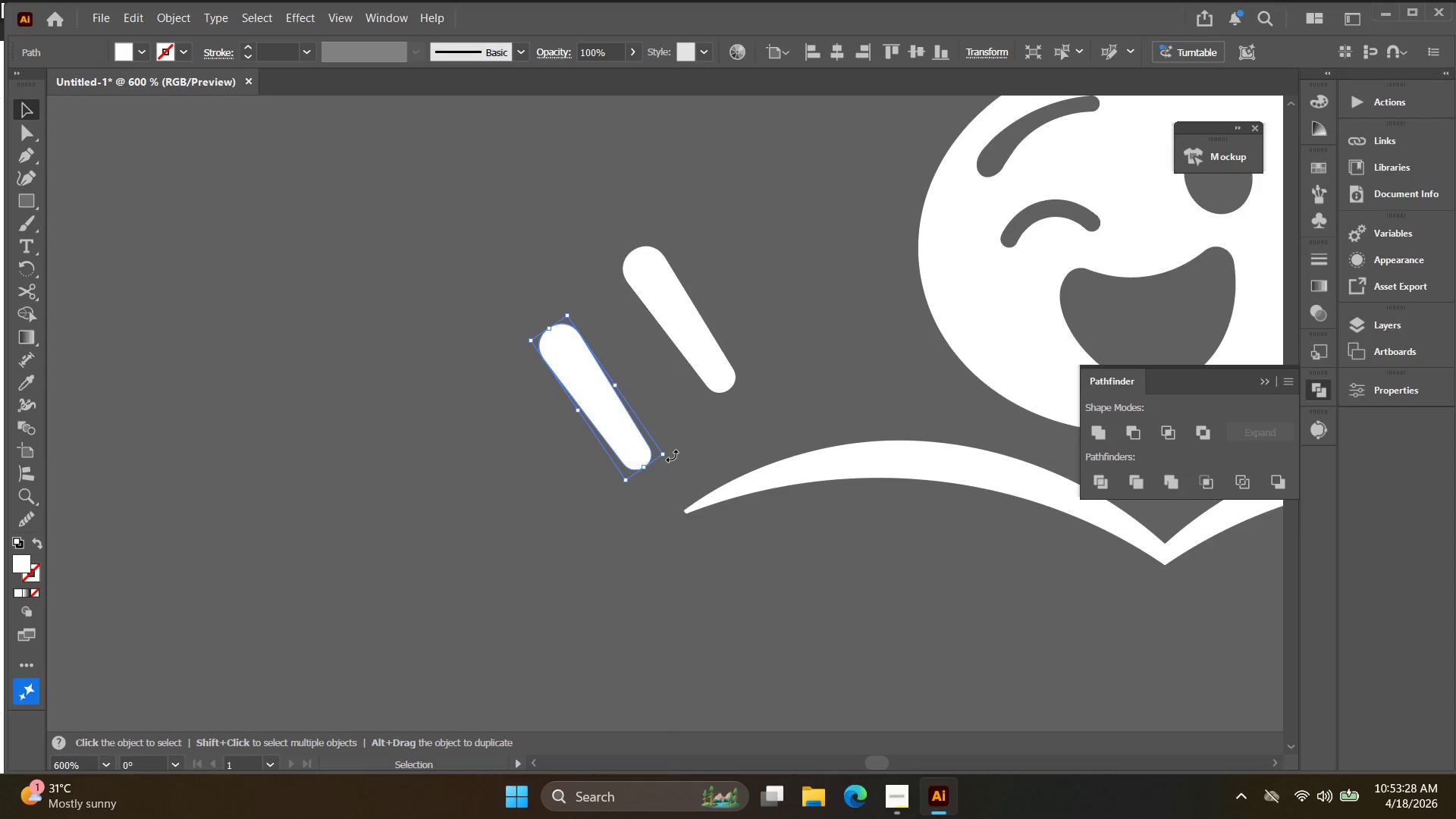 
left_click_drag(start_coordinate=[672, 456], to_coordinate=[683, 426])
 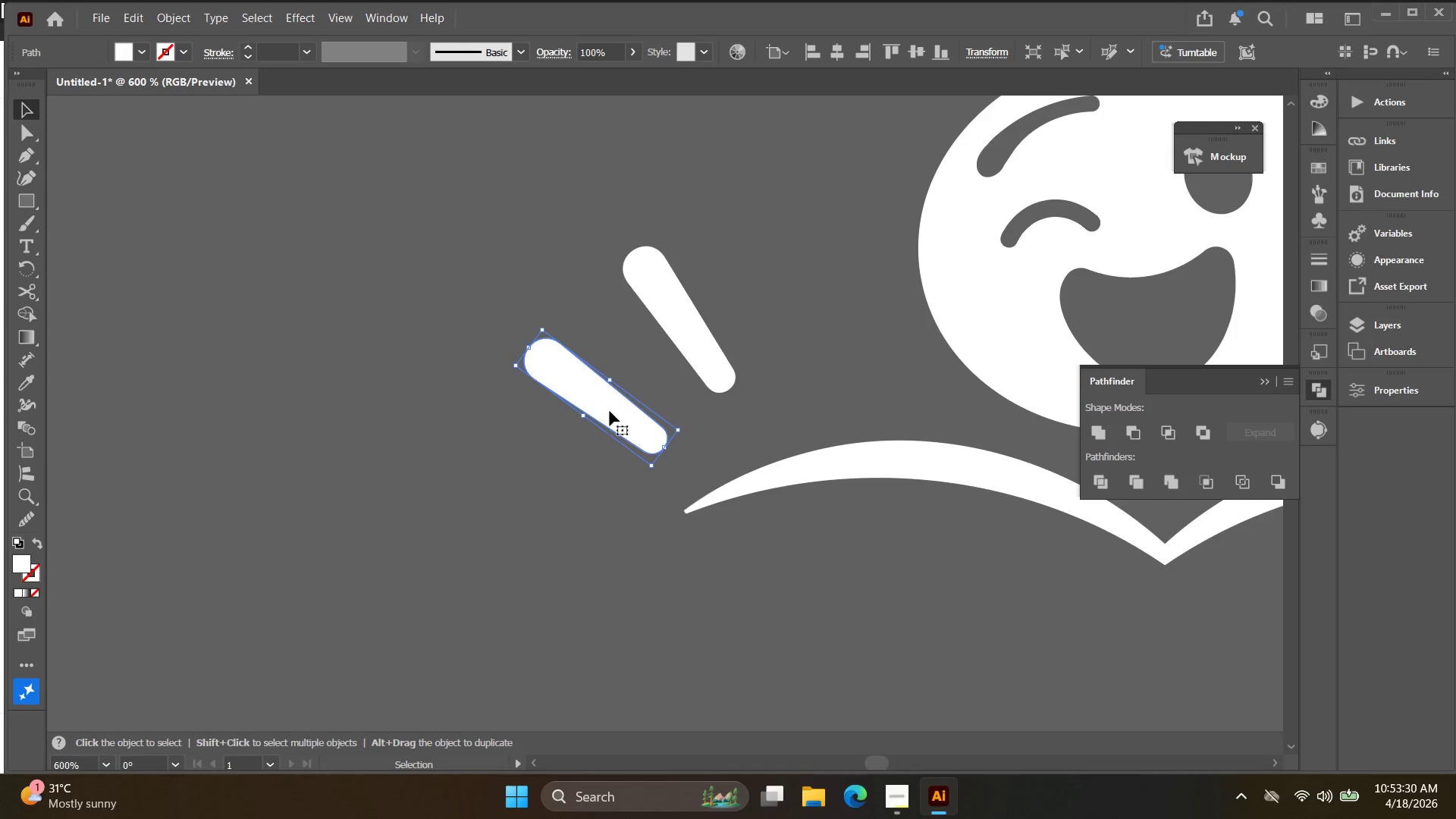 
left_click_drag(start_coordinate=[610, 410], to_coordinate=[613, 384])
 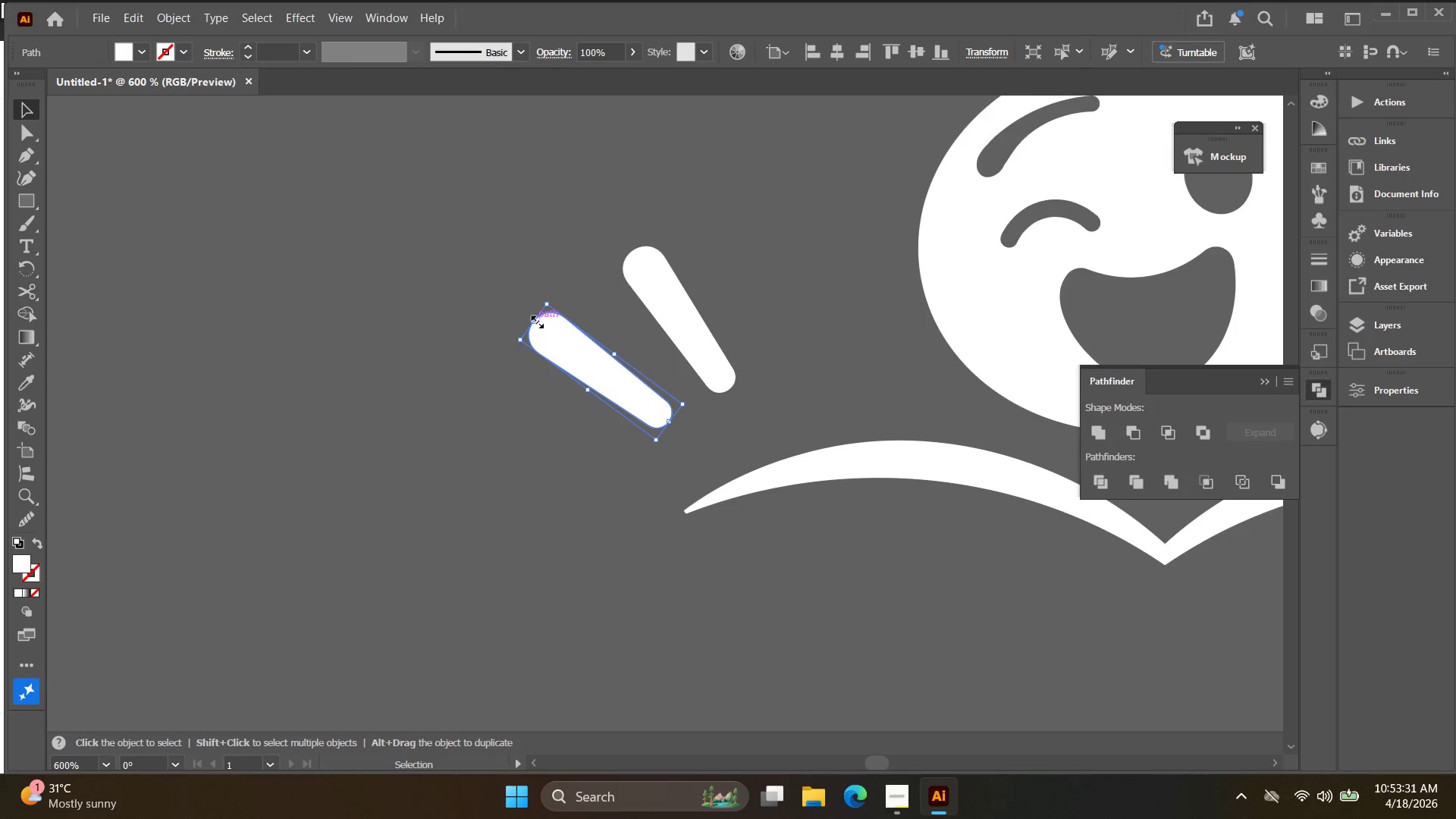 
left_click_drag(start_coordinate=[535, 319], to_coordinate=[563, 339])
 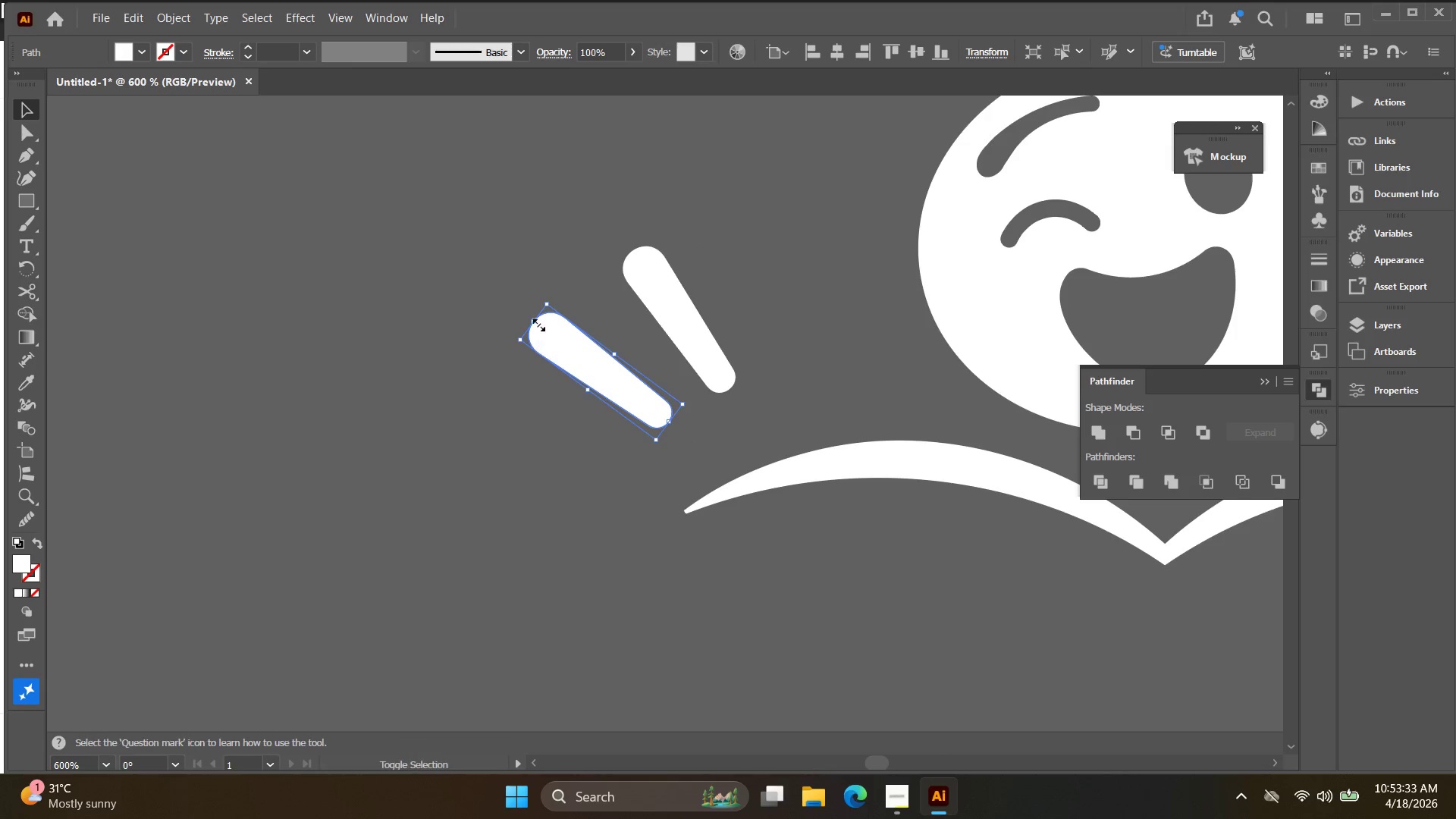 
key(Control+ControlLeft)
 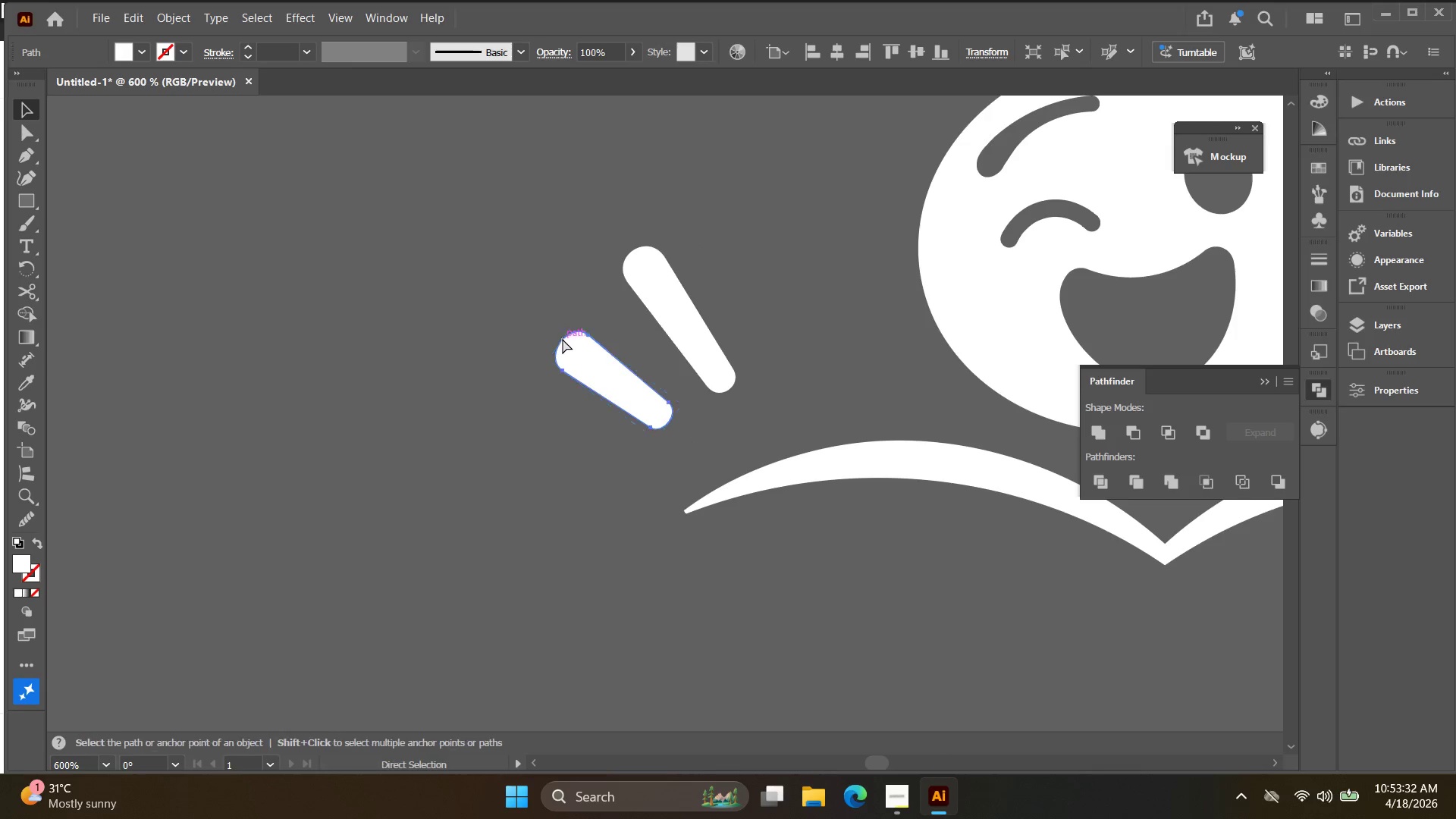 
key(Control+Z)
 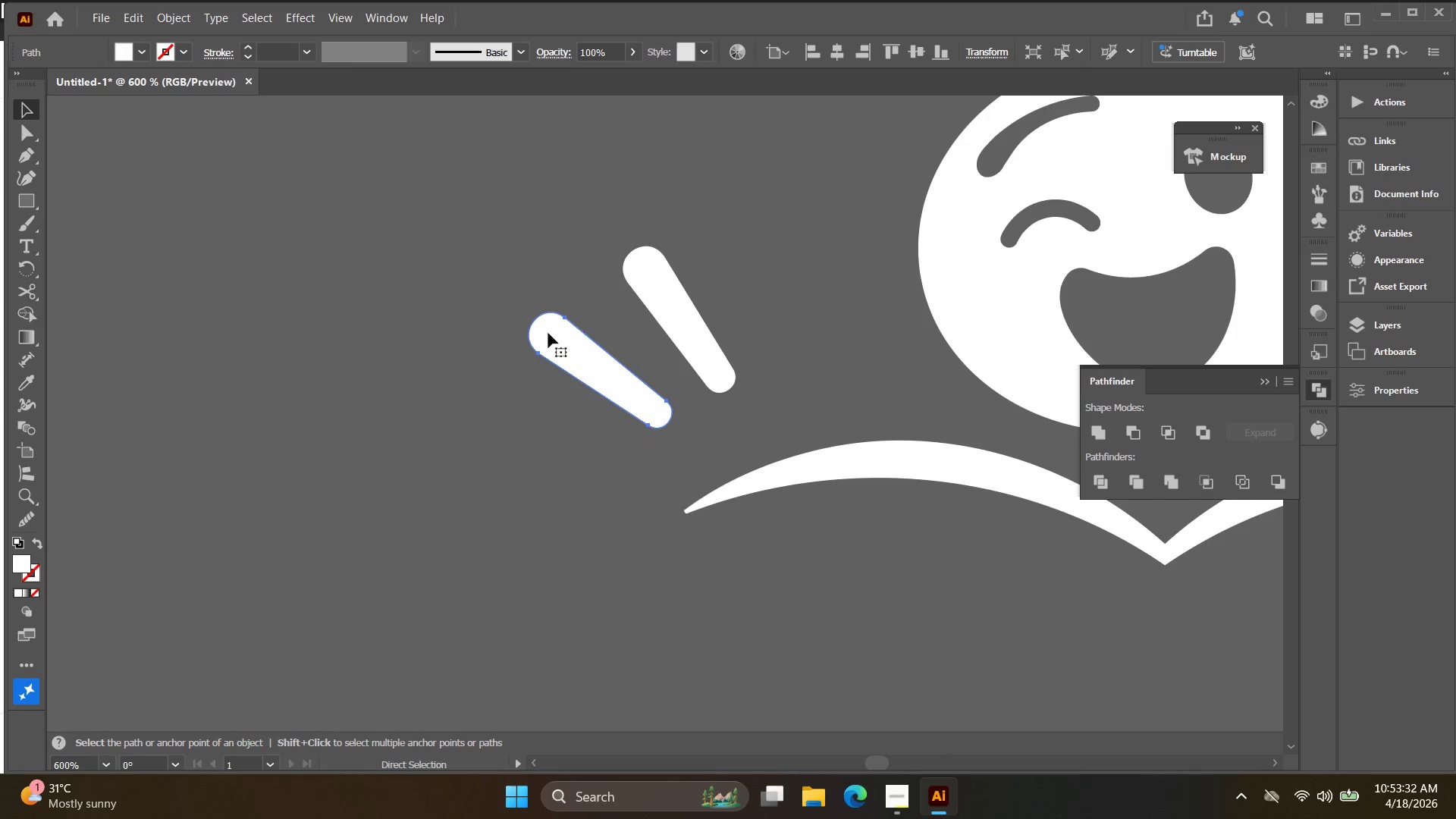 
hold_key(key=ShiftLeft, duration=0.89)
left_click_drag(start_coordinate=[537, 322], to_coordinate=[561, 339])
 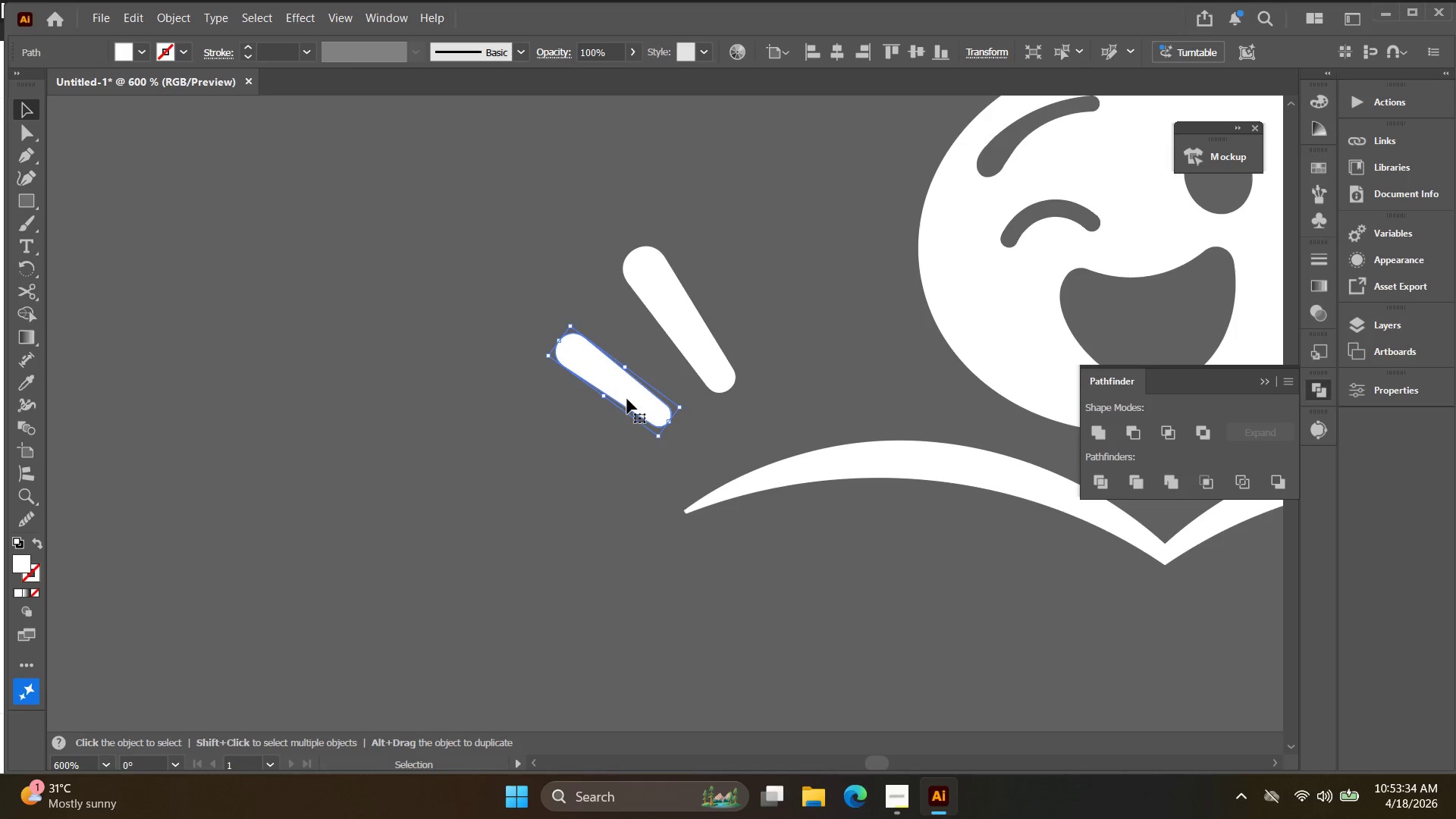 
left_click_drag(start_coordinate=[629, 398], to_coordinate=[643, 395])
 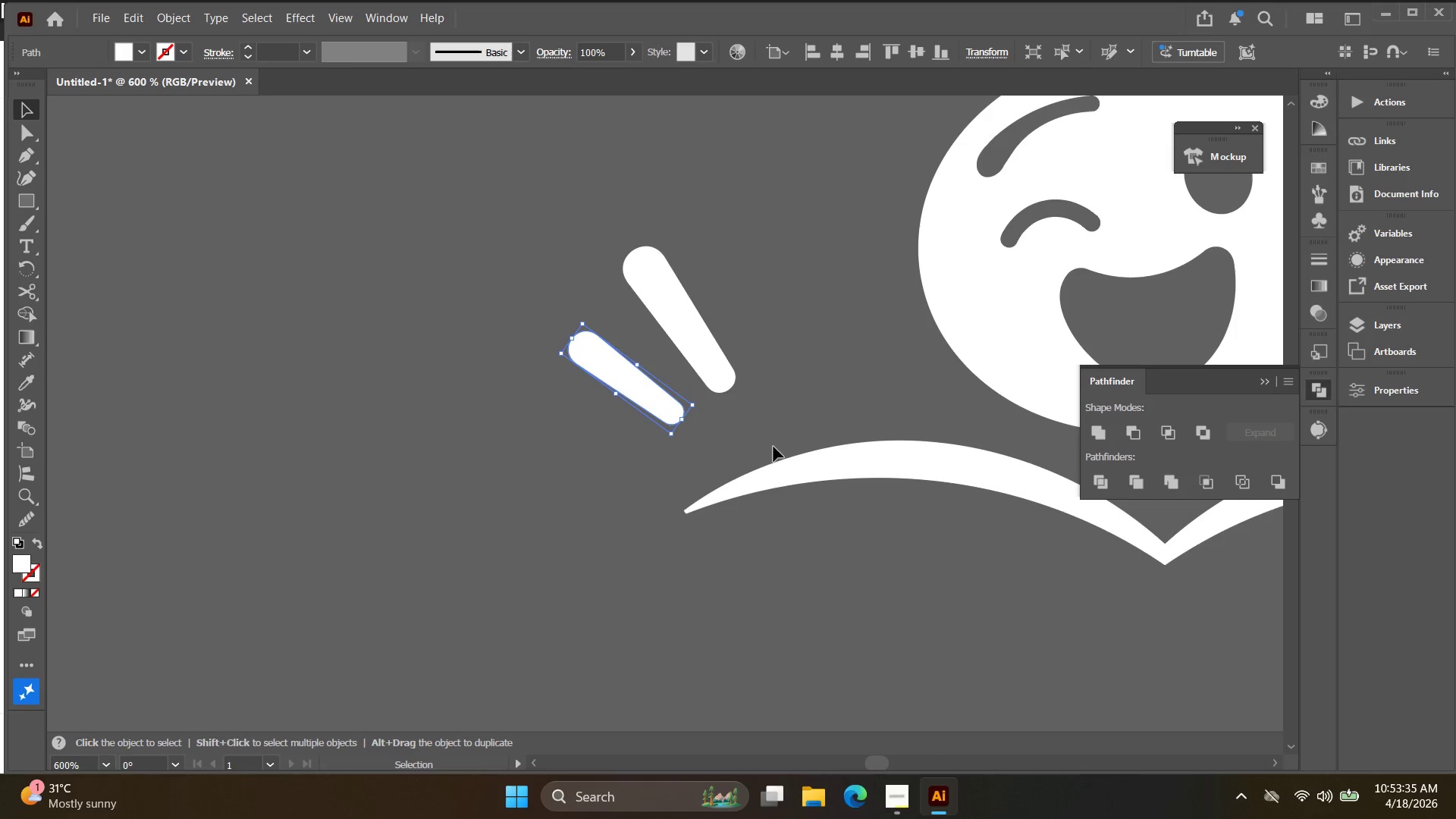 
left_click_drag(start_coordinate=[768, 444], to_coordinate=[566, 290])
 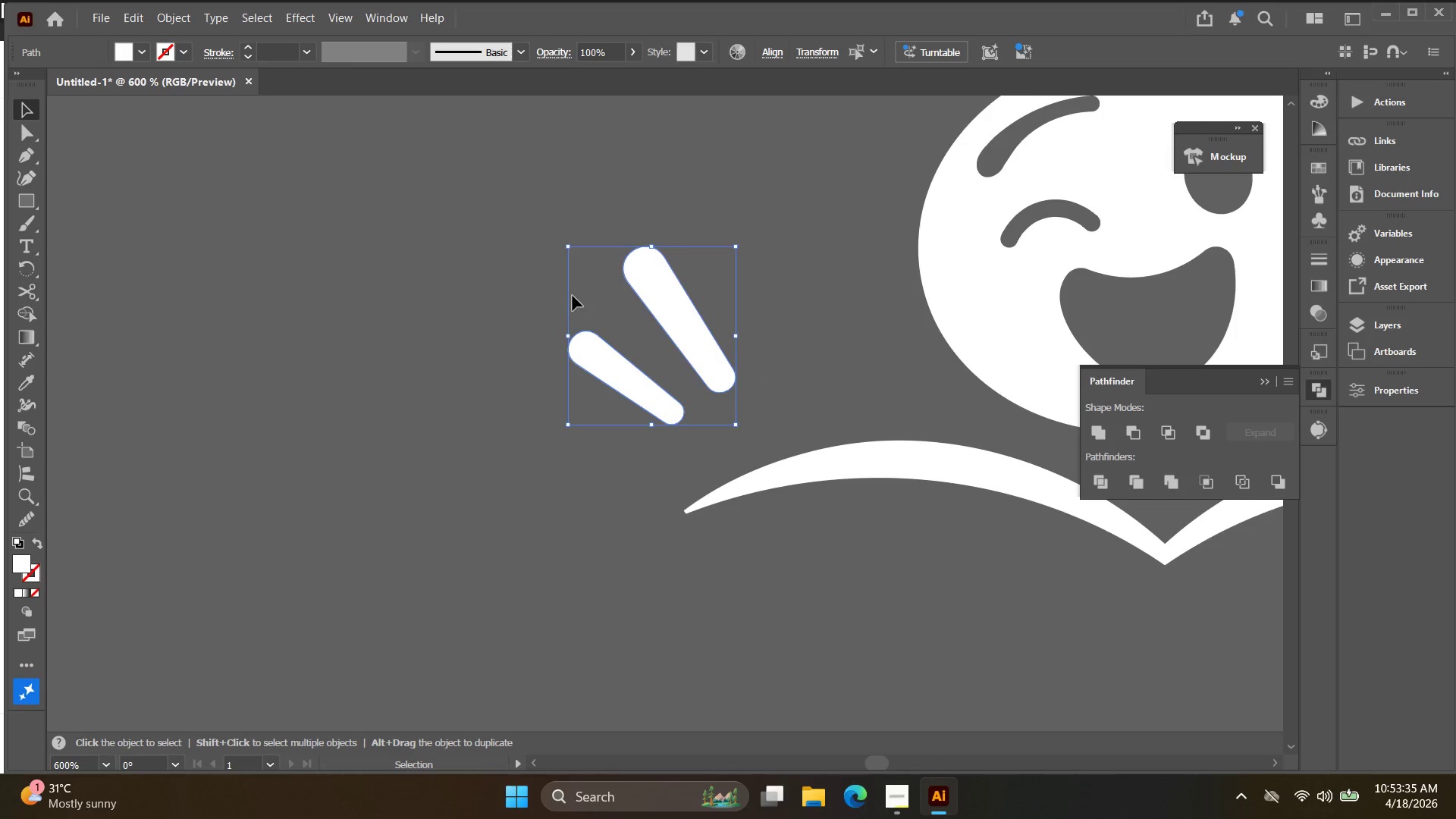 
key(Alt+AltLeft)
 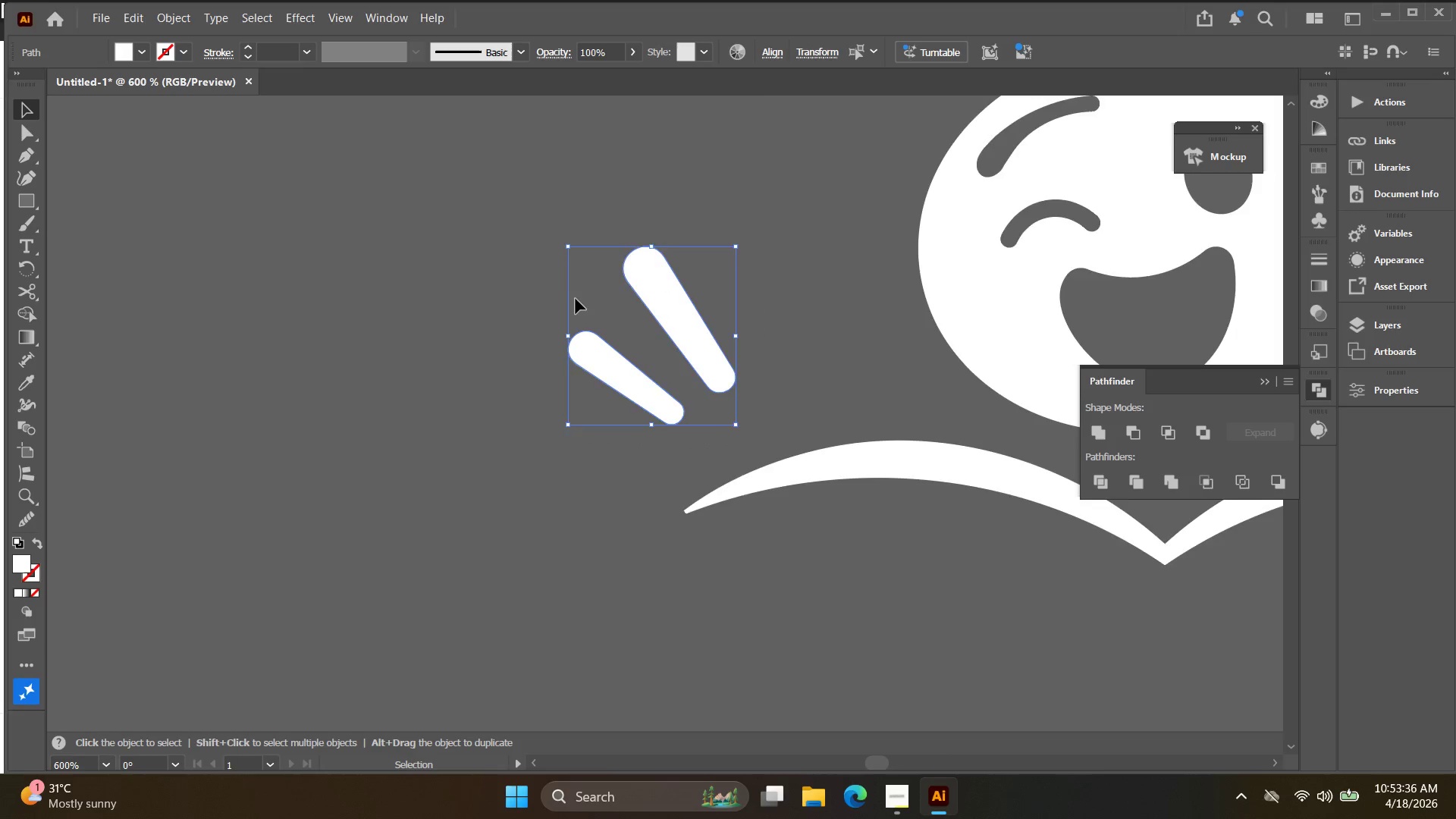 
hold_key(key=ControlLeft, duration=0.34)
 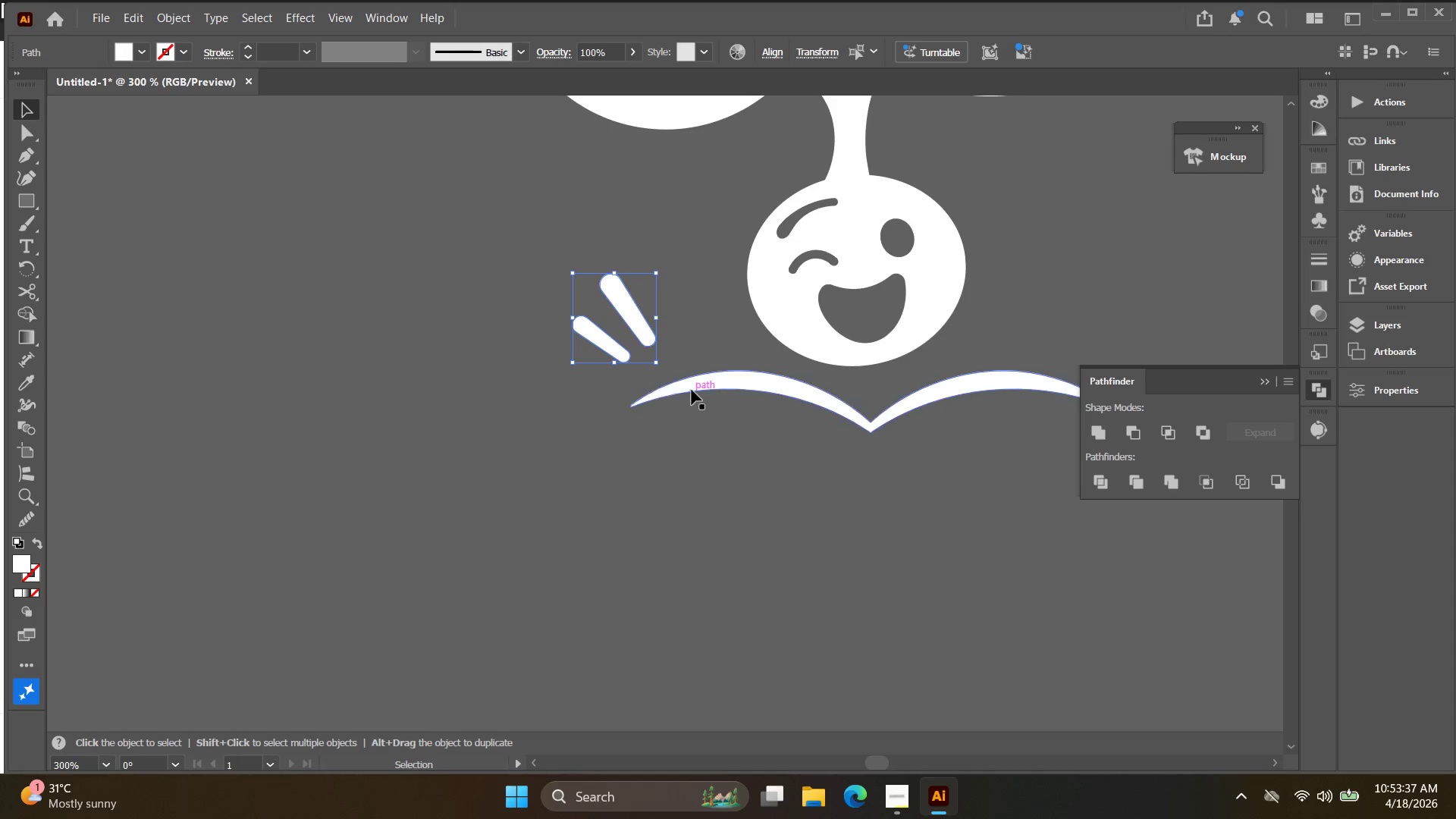 
scroll: coordinate [576, 300], scroll_direction: down, amount: 2.0
 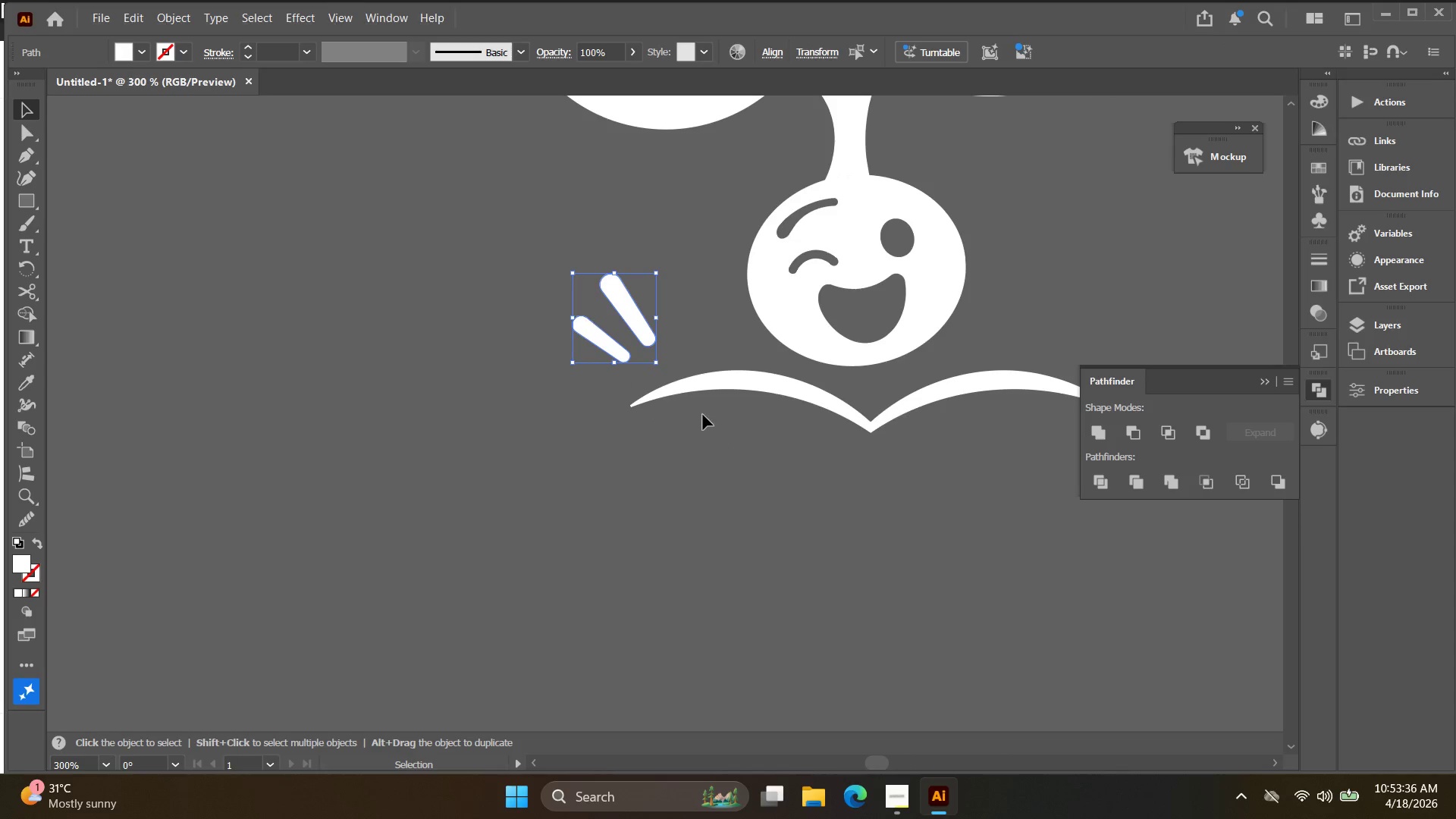 
key(Control+C)
 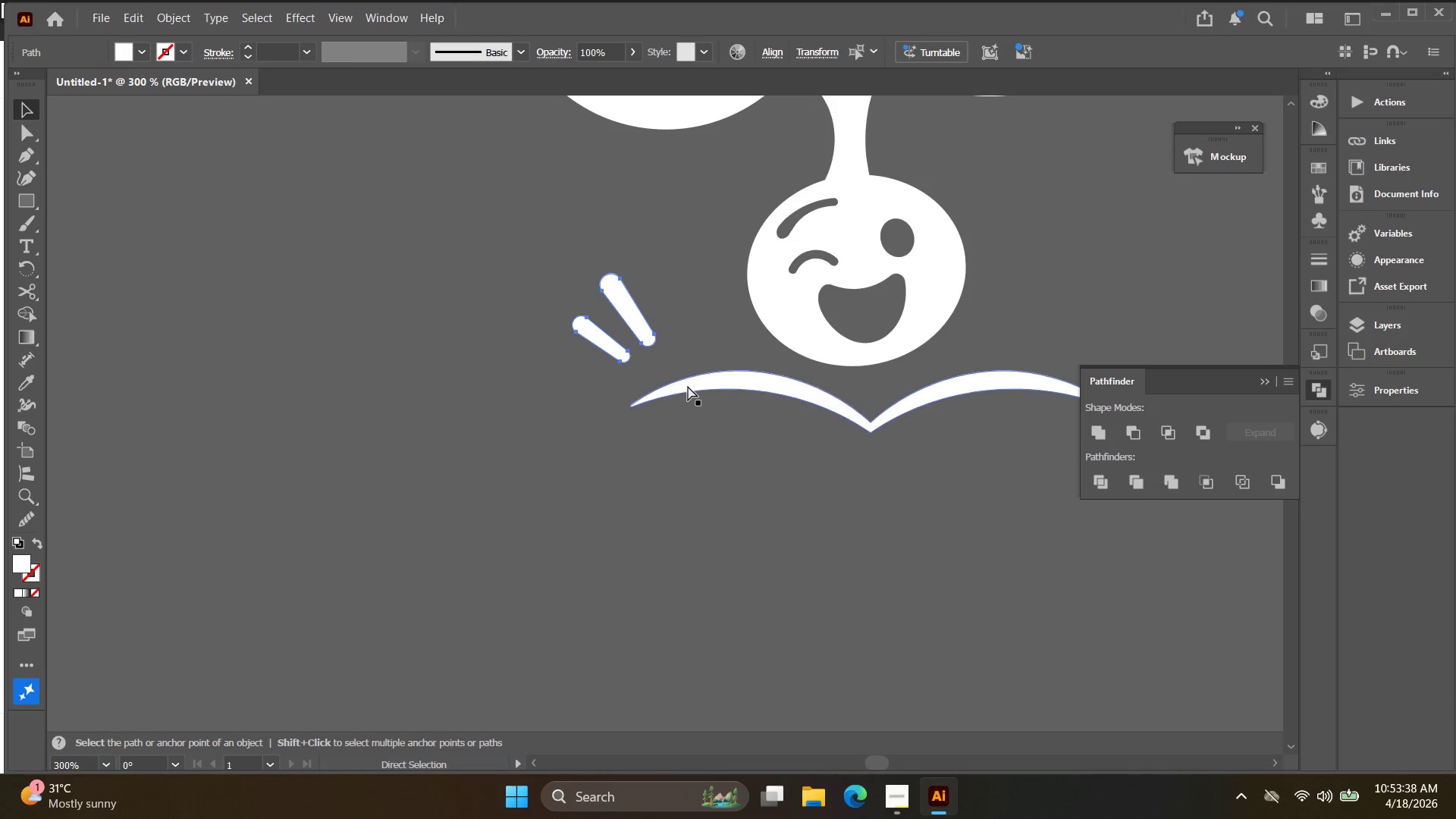 
key(Control+V)
 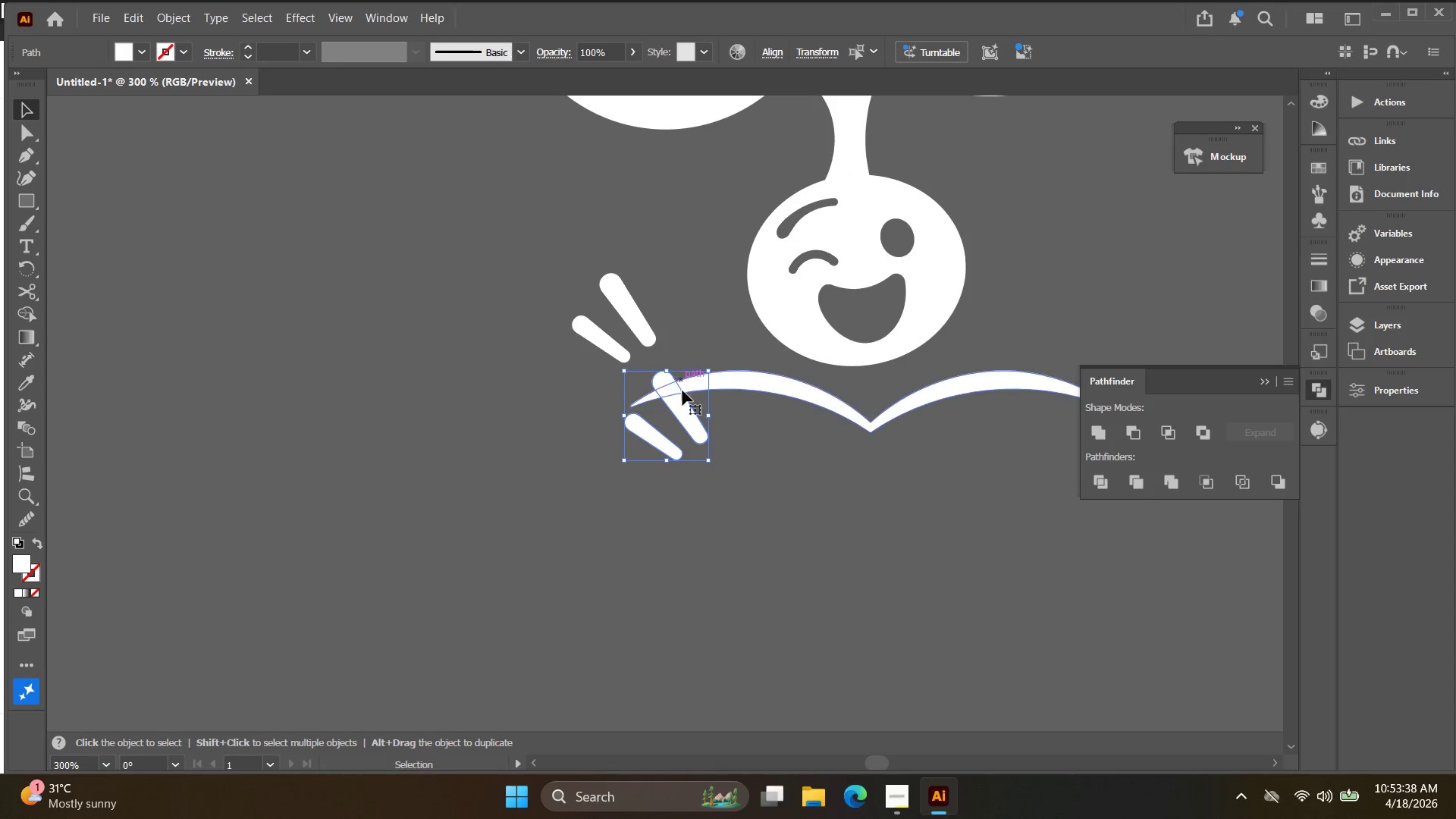 
hold_key(key=Space, duration=0.45)
 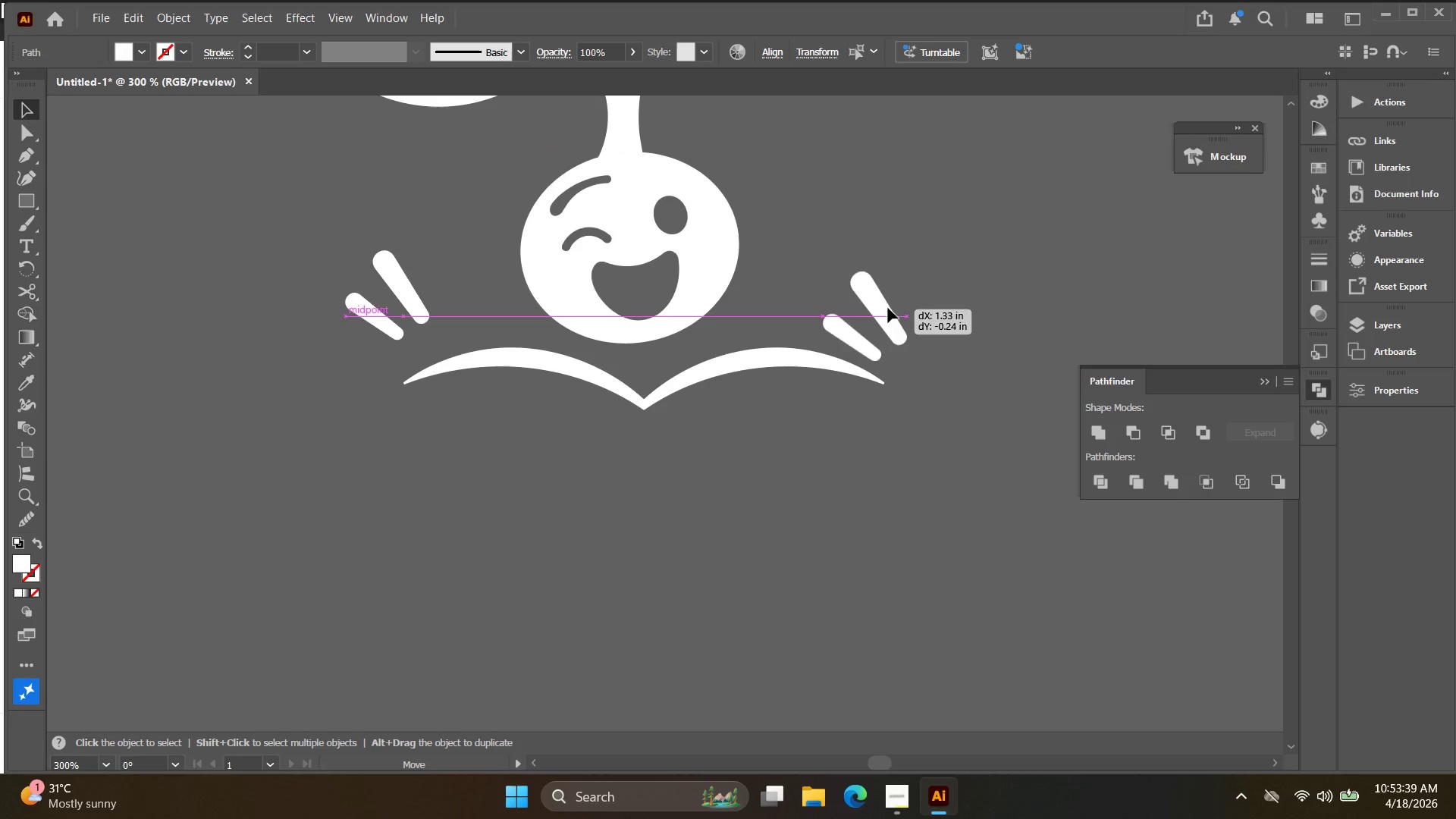 
left_click_drag(start_coordinate=[680, 409], to_coordinate=[454, 386])
 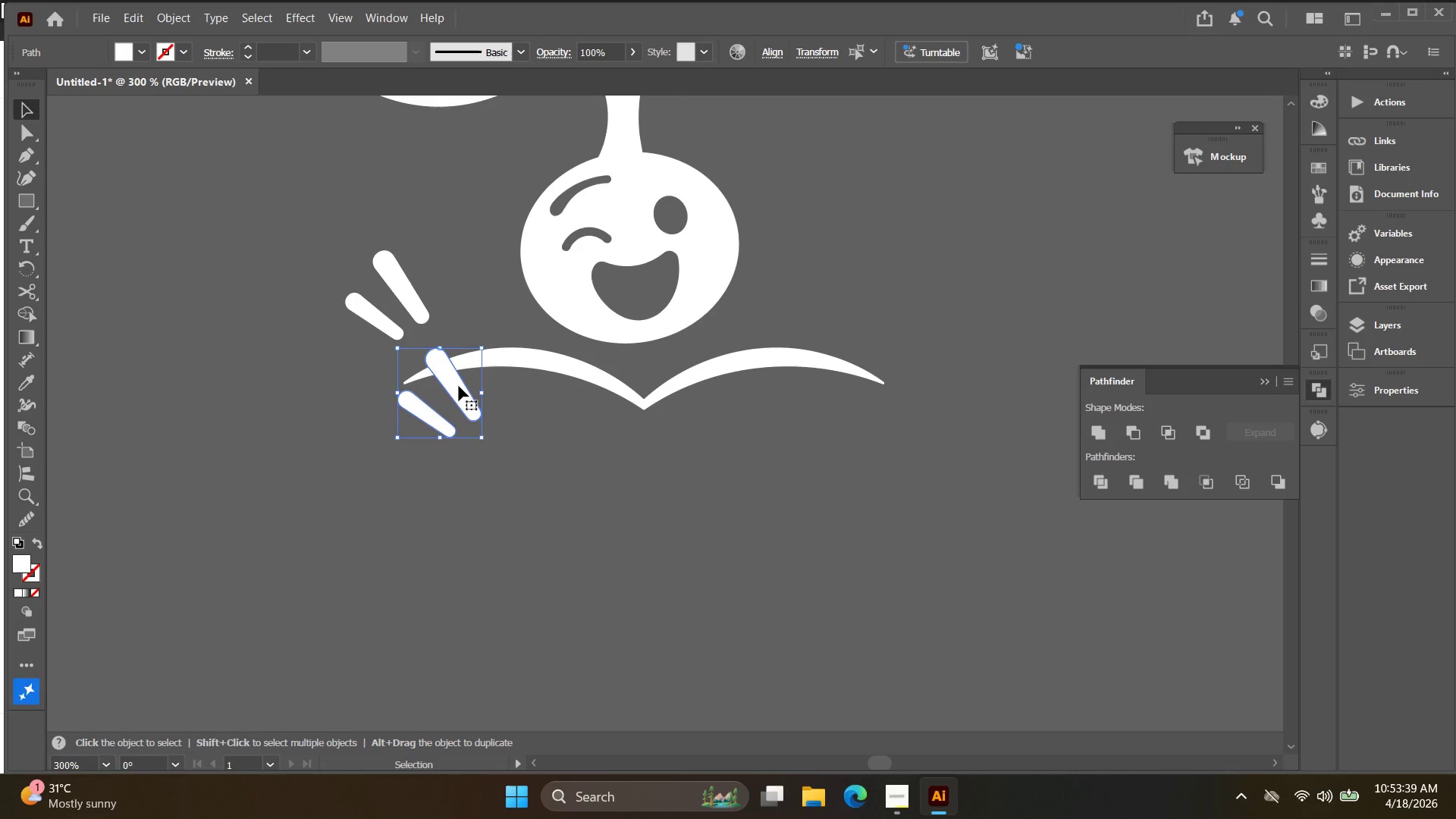 
left_click_drag(start_coordinate=[459, 386], to_coordinate=[865, 276])
 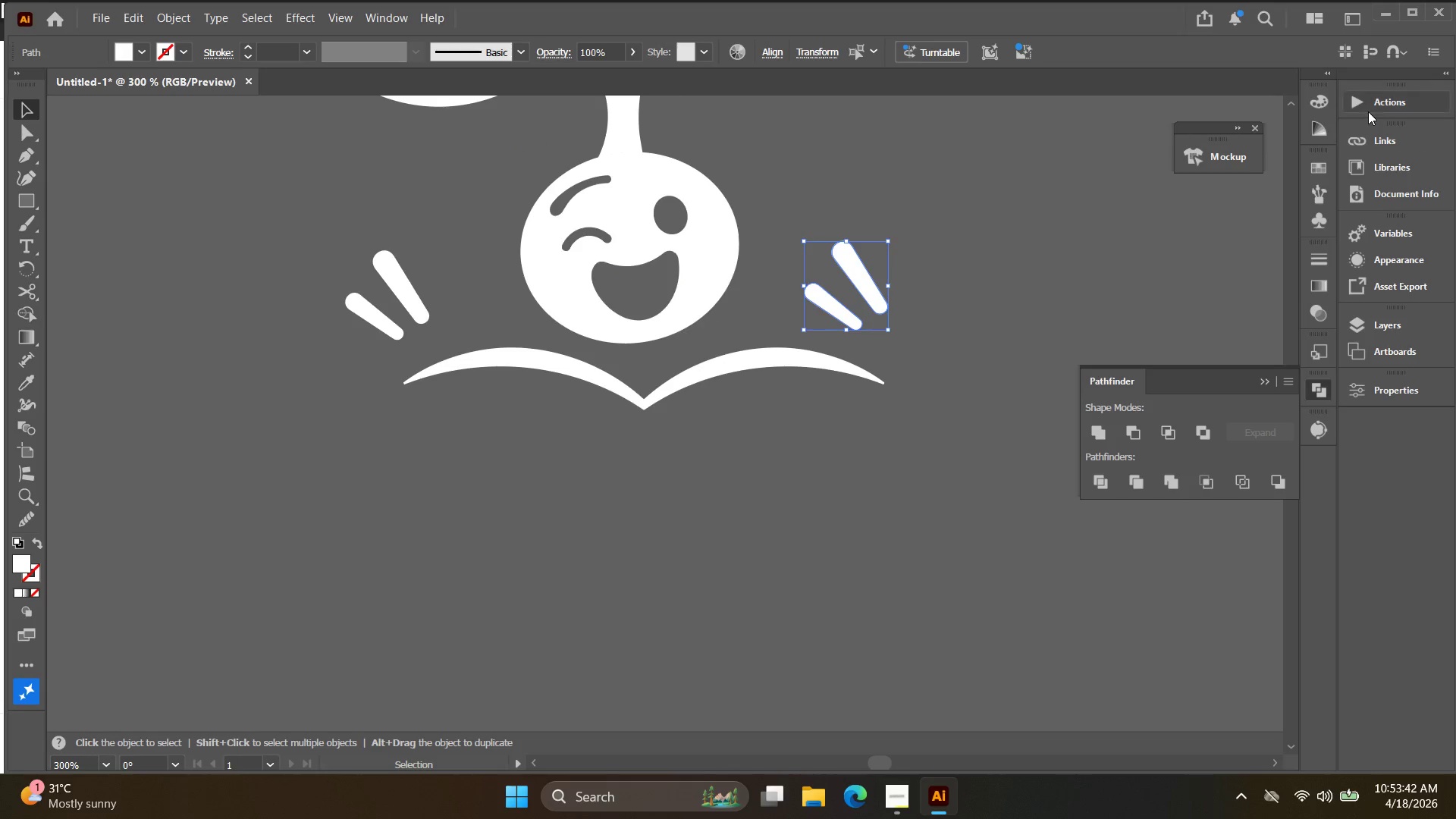 
left_click([1323, 261])
 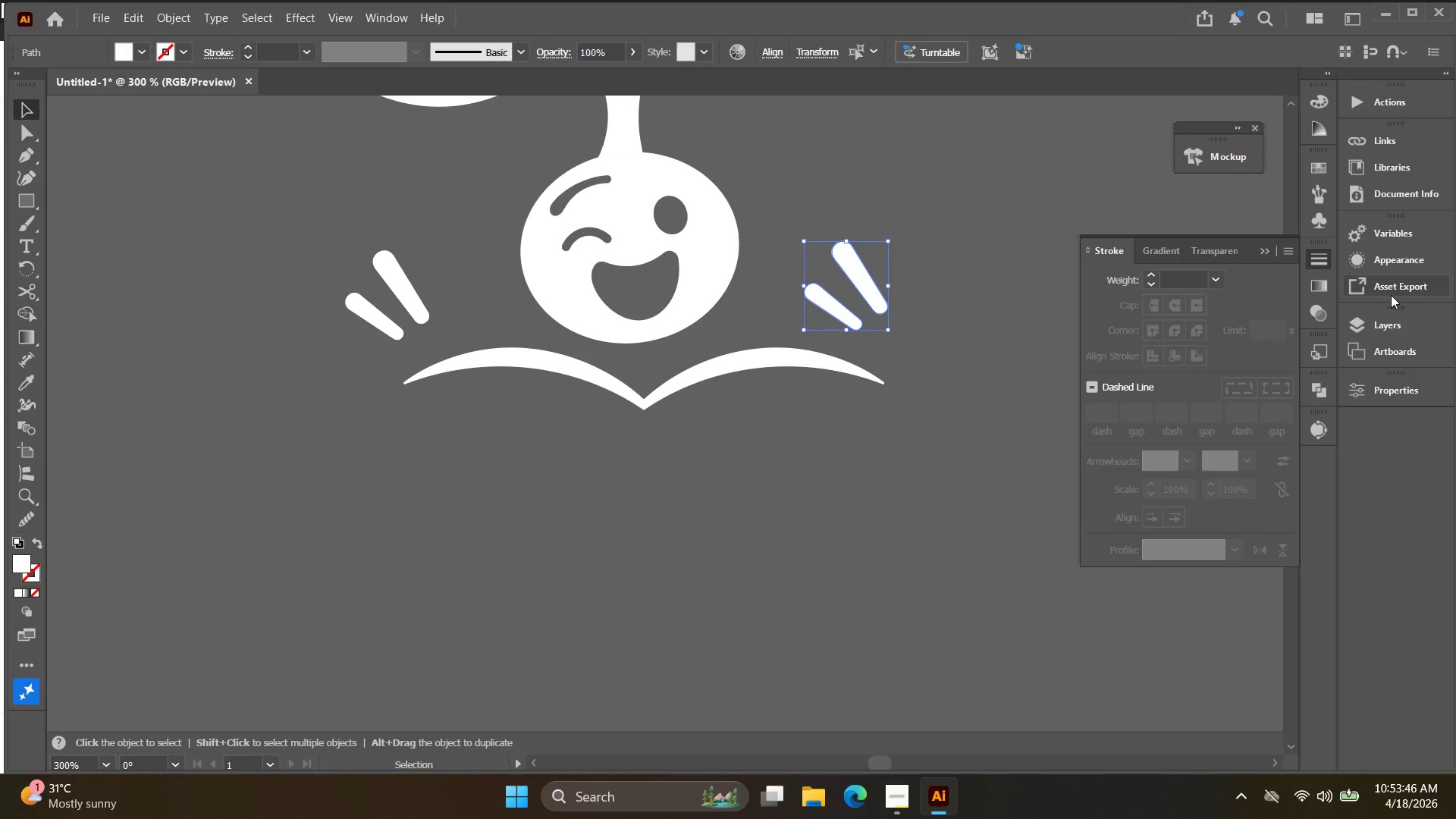 
left_click([1389, 386])
 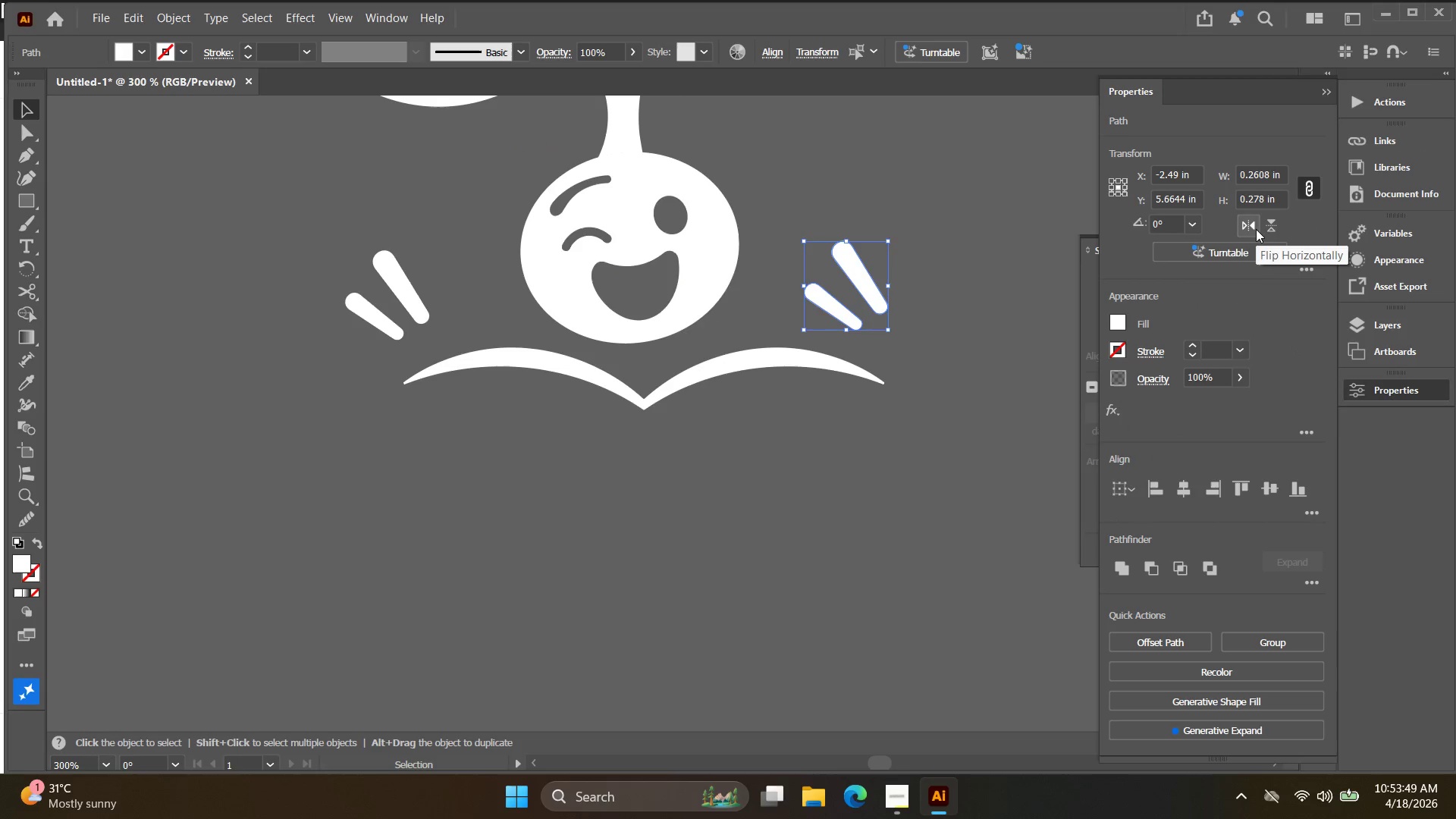 
left_click([838, 430])
 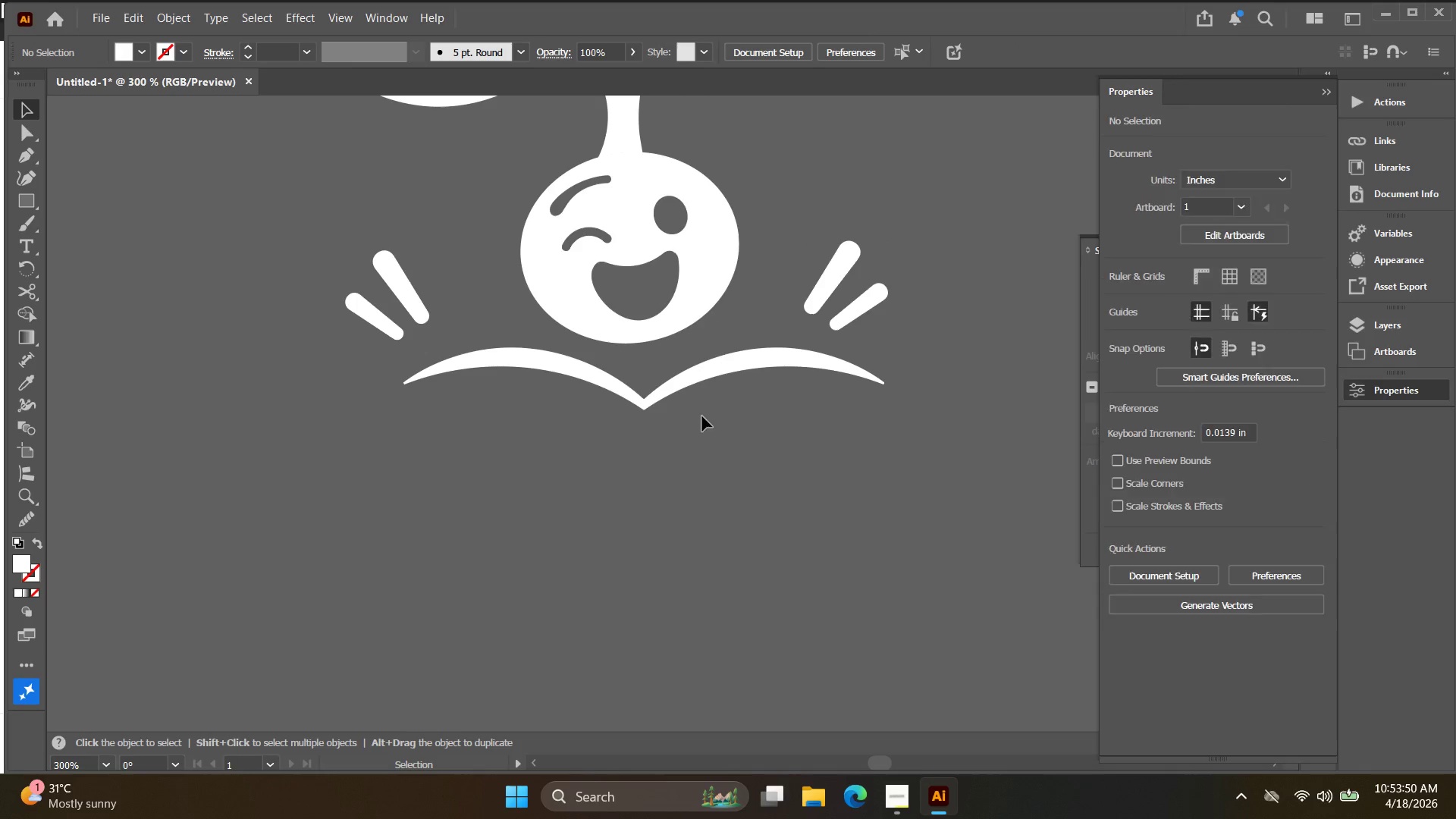 
left_click_drag(start_coordinate=[726, 468], to_coordinate=[604, 386])
 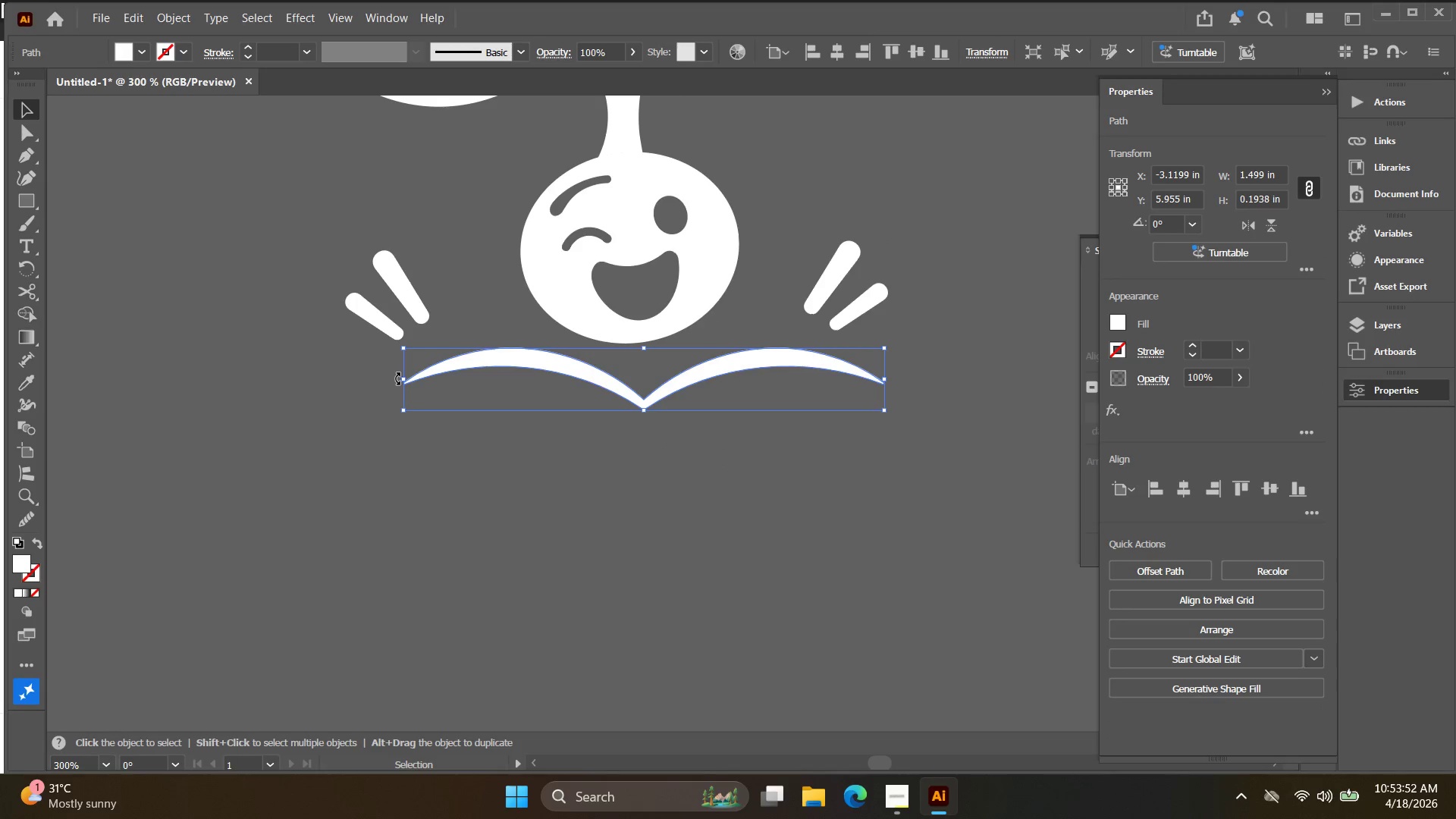 
left_click_drag(start_coordinate=[400, 379], to_coordinate=[431, 379])
 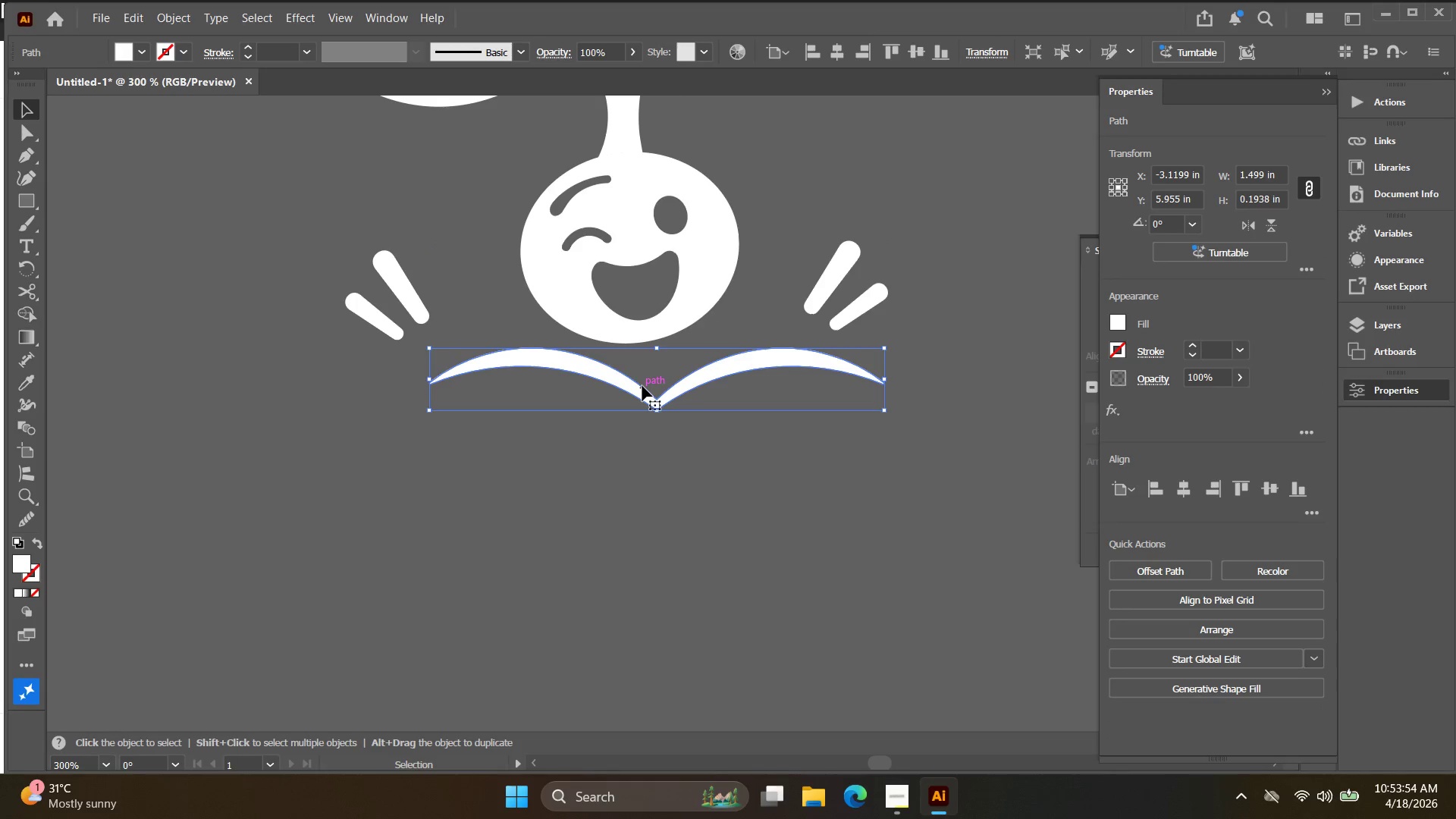 
key(Control+Z)
 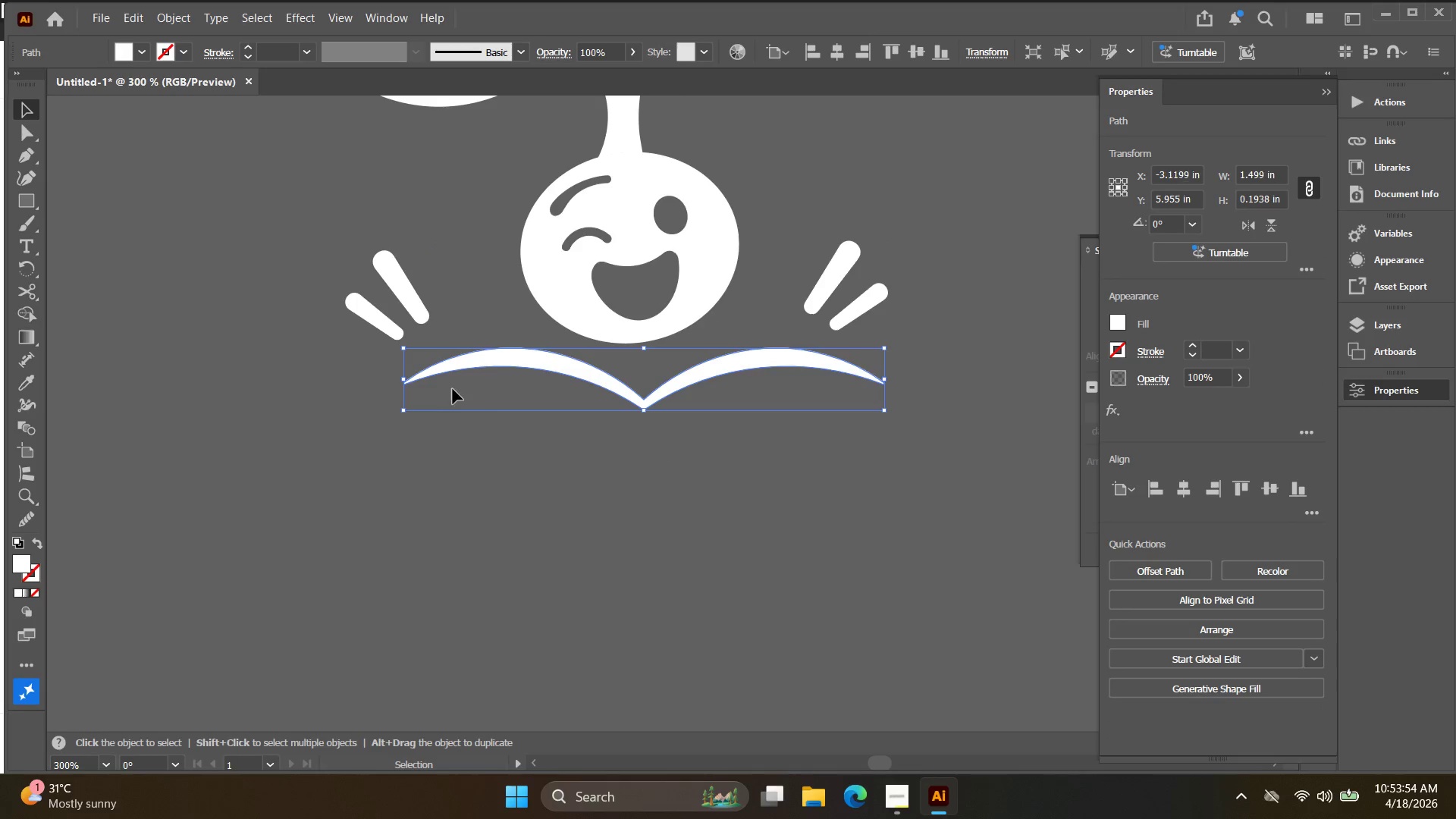 
hold_key(key=AltLeft, duration=1.83)